 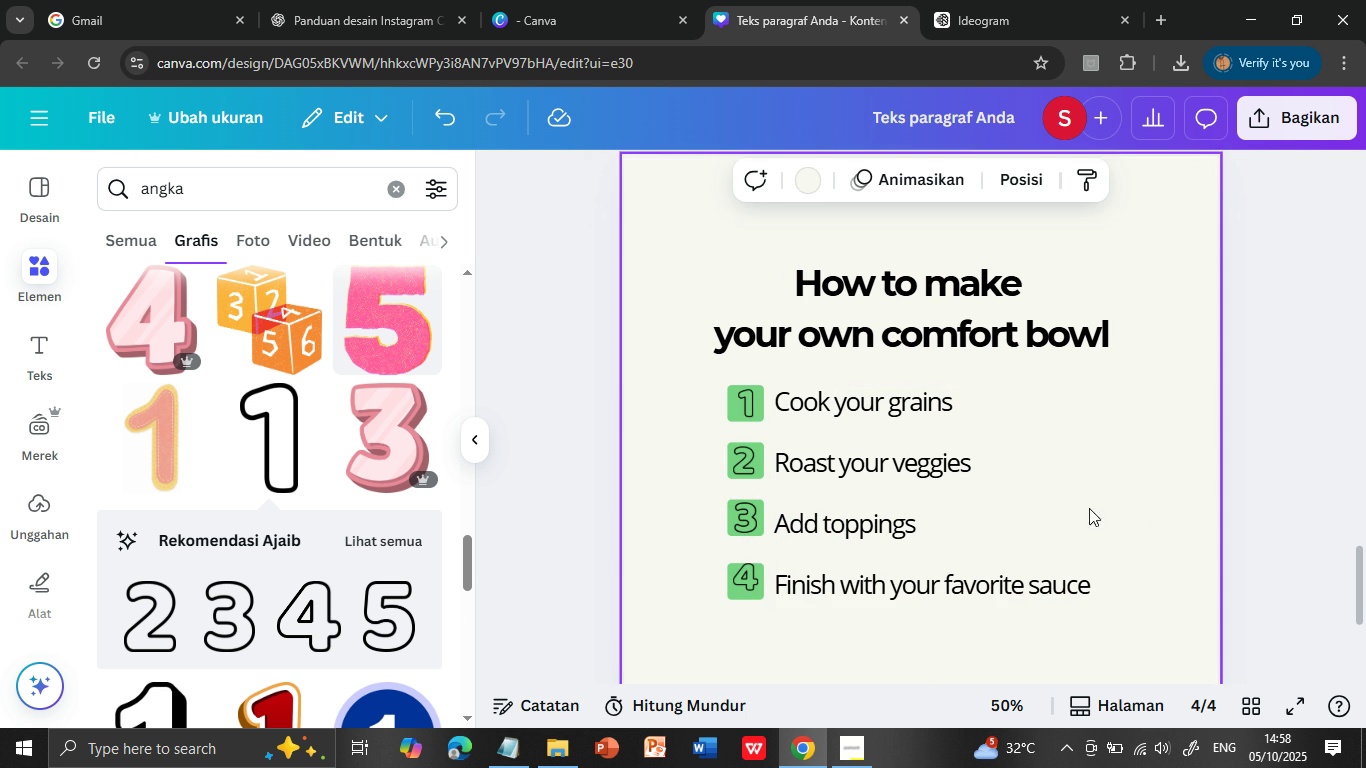 
left_click([746, 406])
 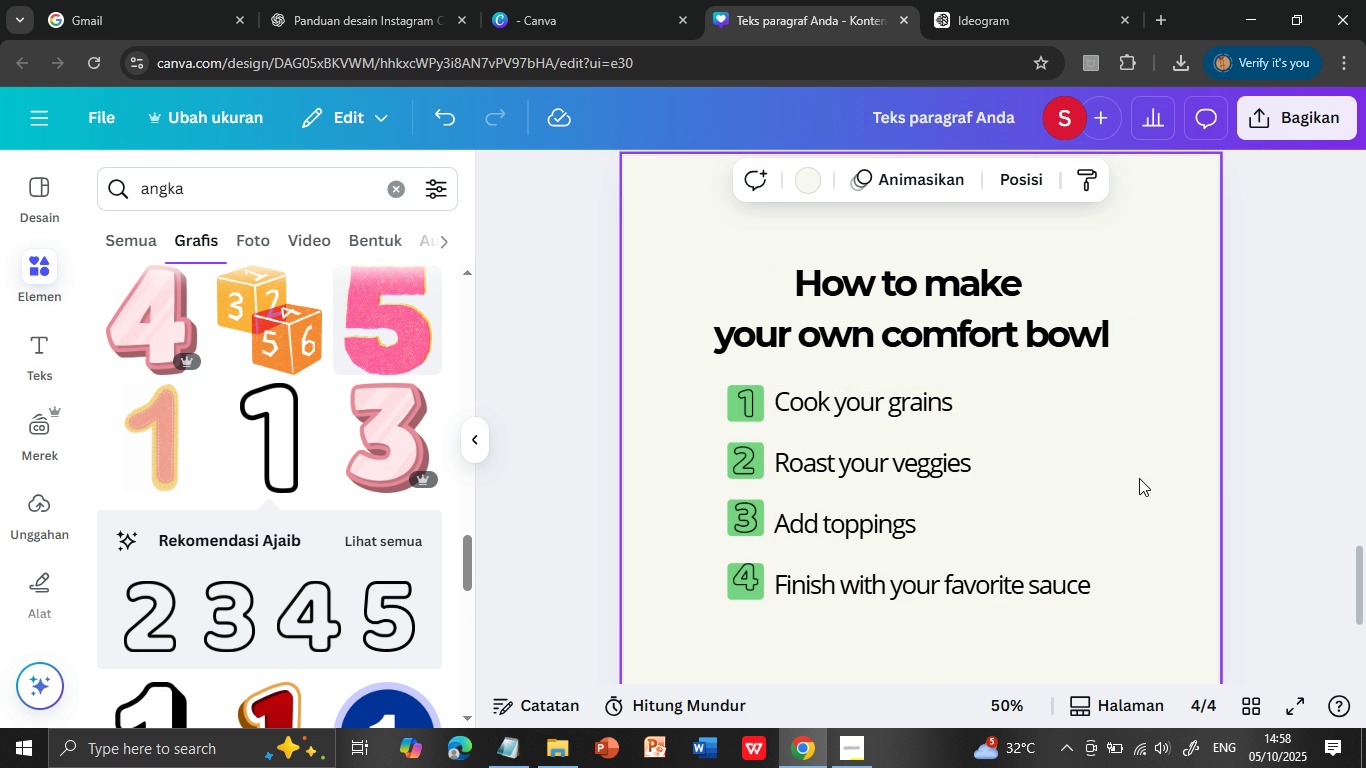 
left_click([1139, 478])
 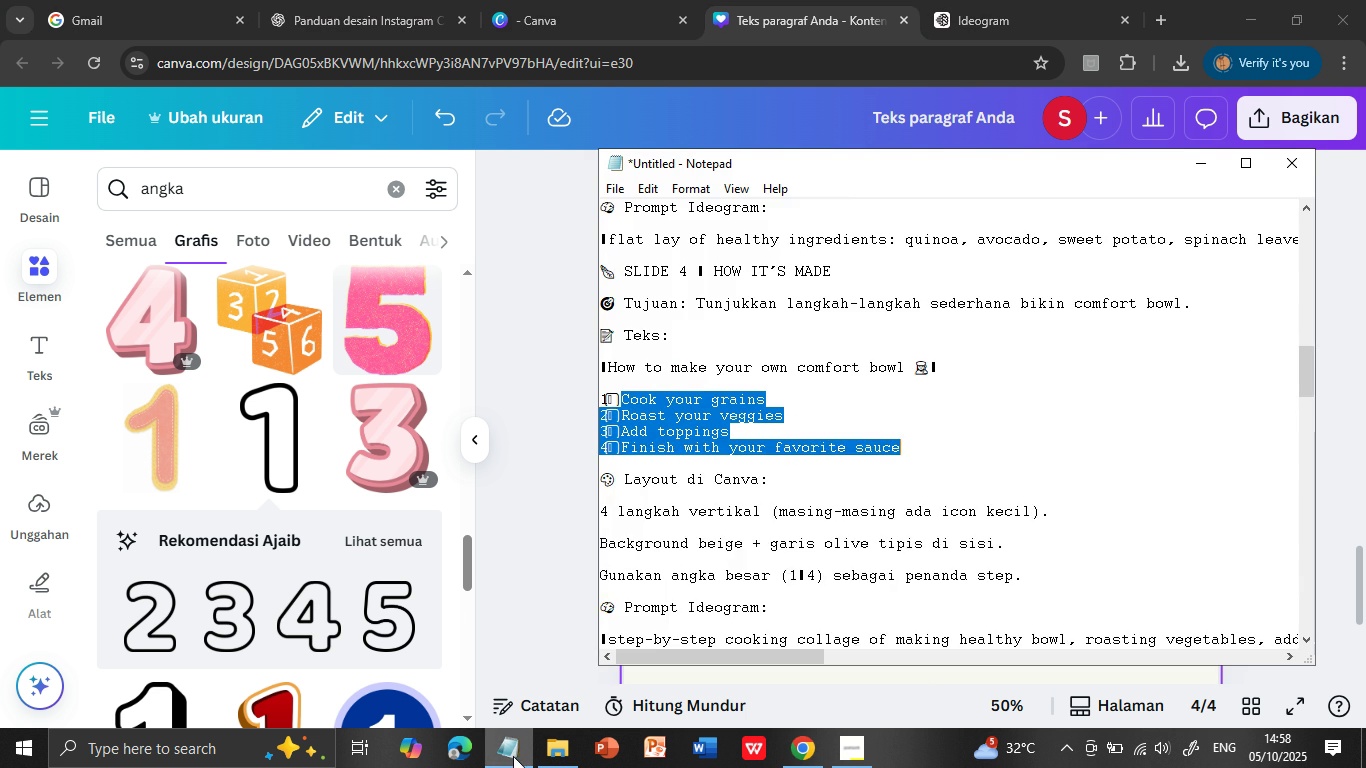 
left_click([513, 756])
 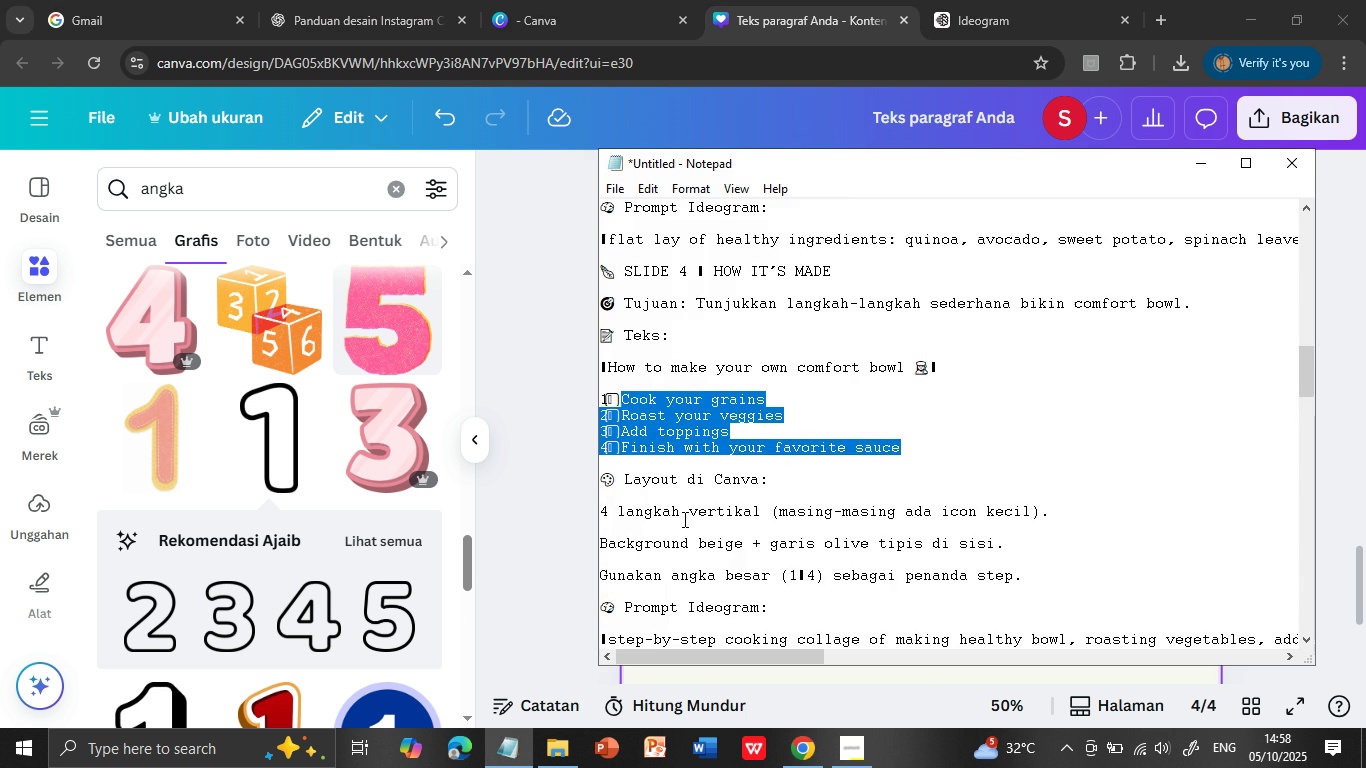 
scroll: coordinate [683, 519], scroll_direction: down, amount: 3.0